 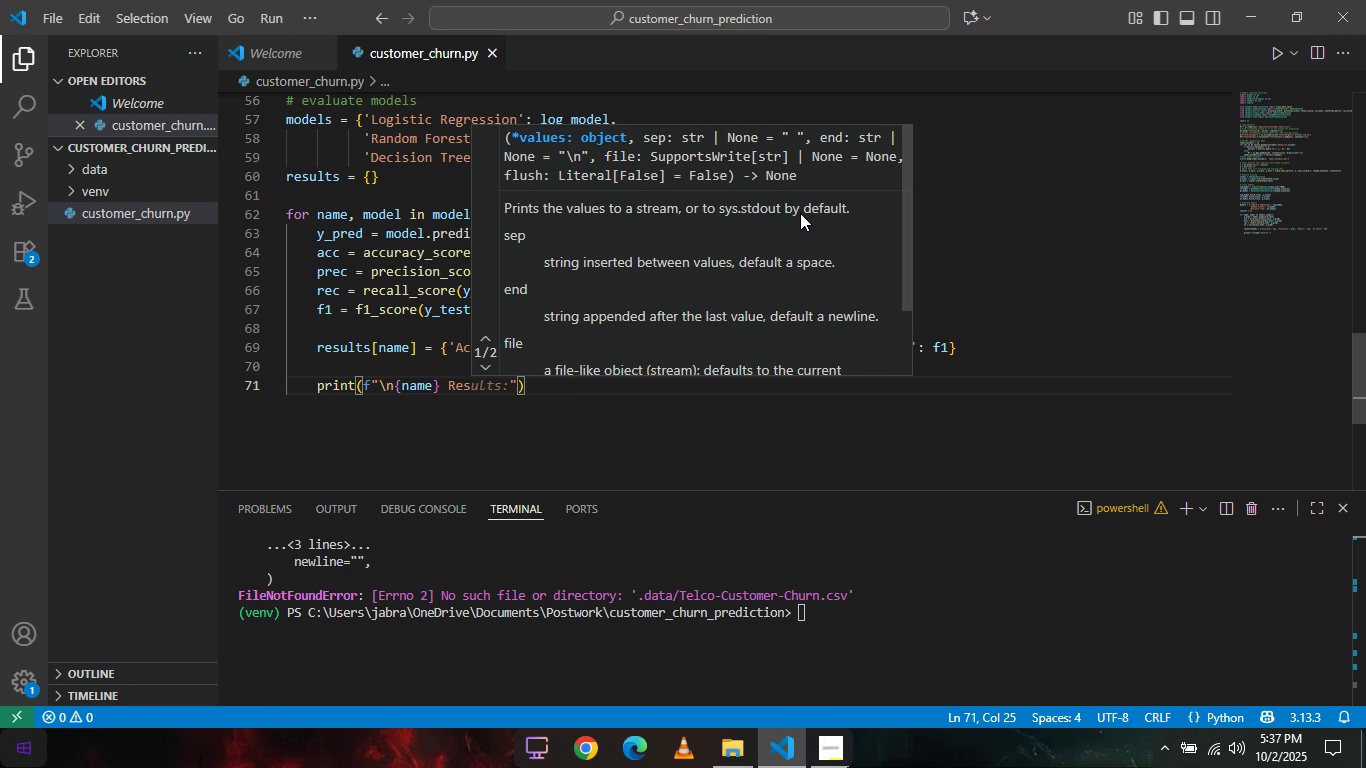 
key(Tab)
 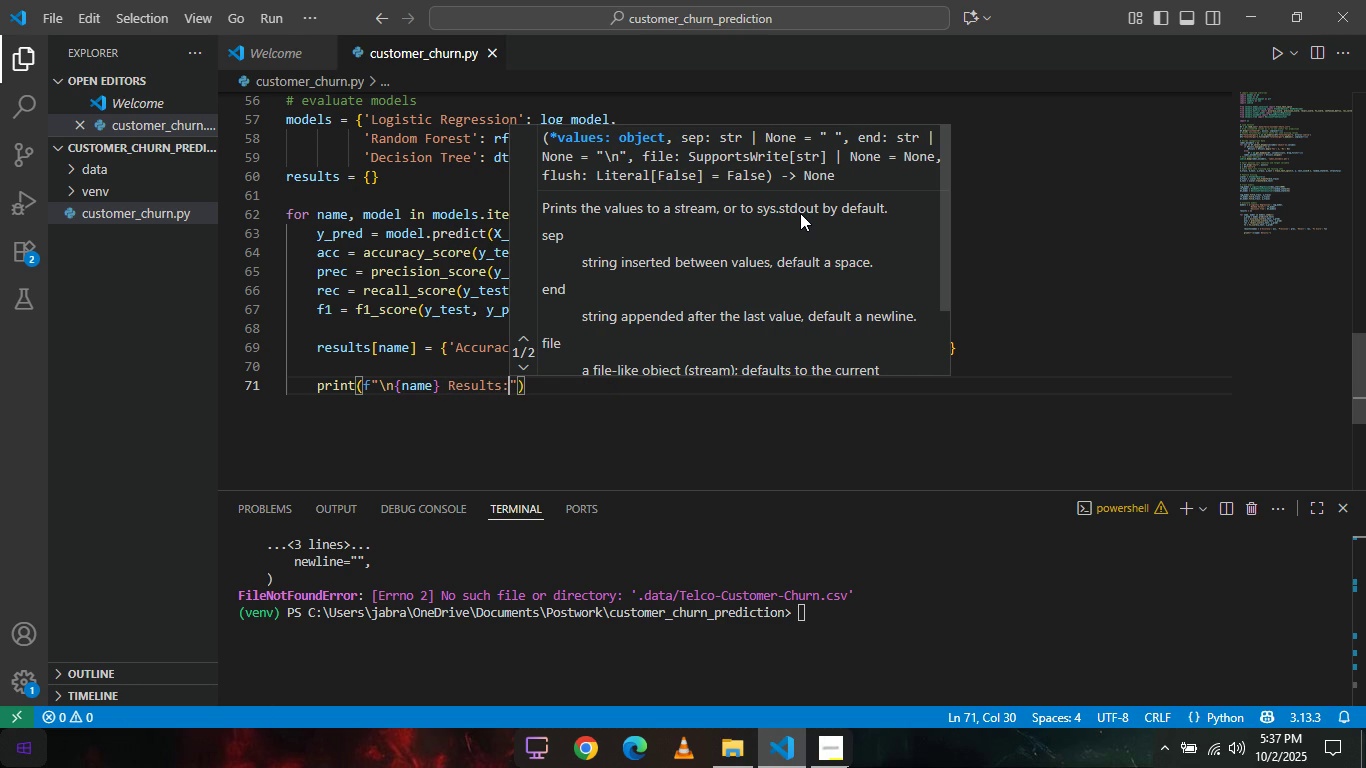 
wait(5.65)
 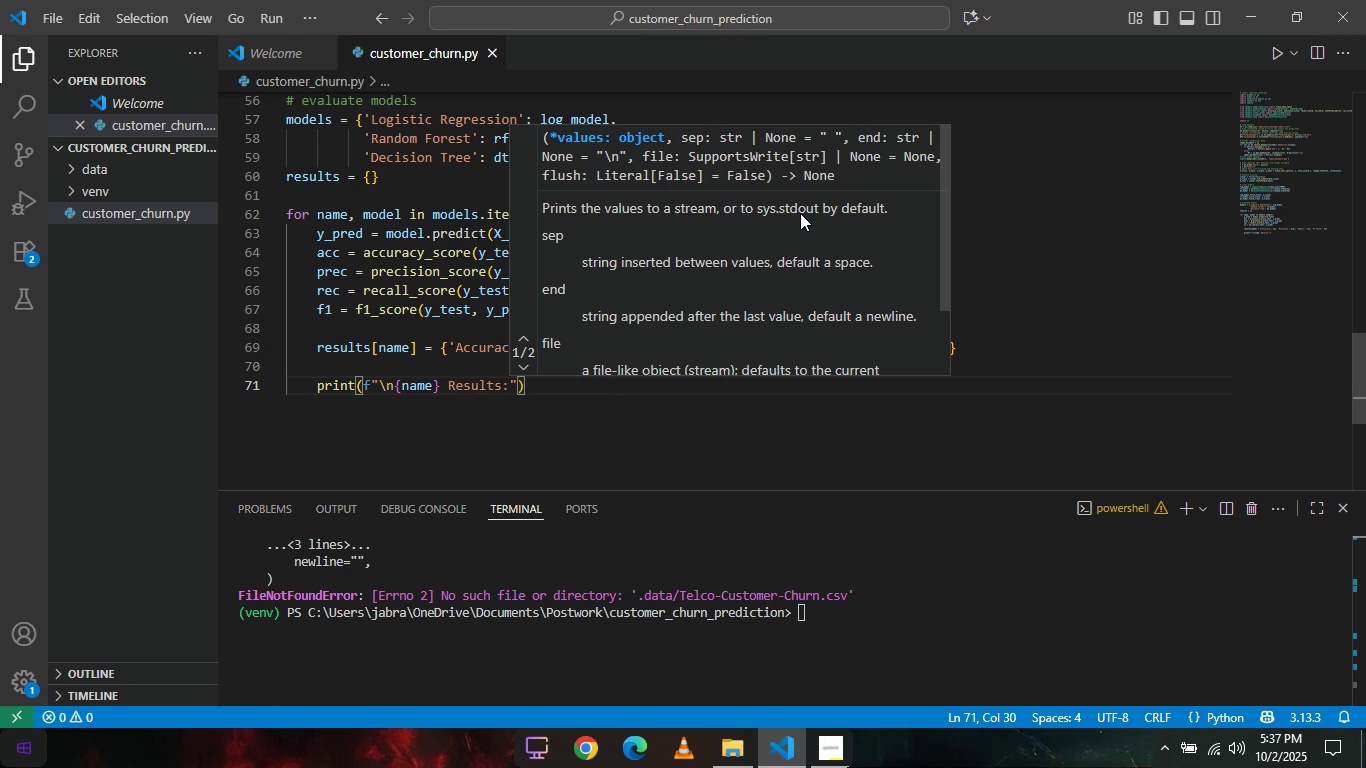 
key(ArrowRight)
 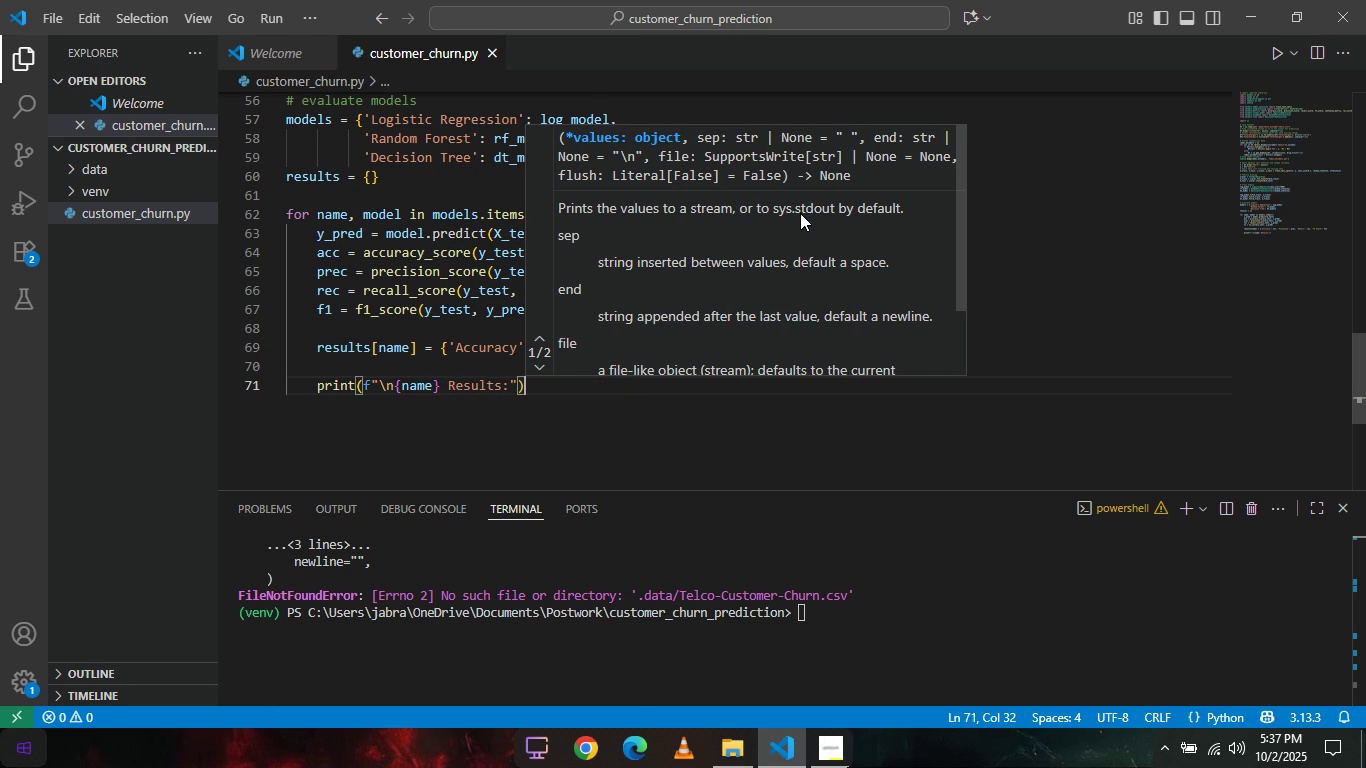 
key(ArrowRight)
 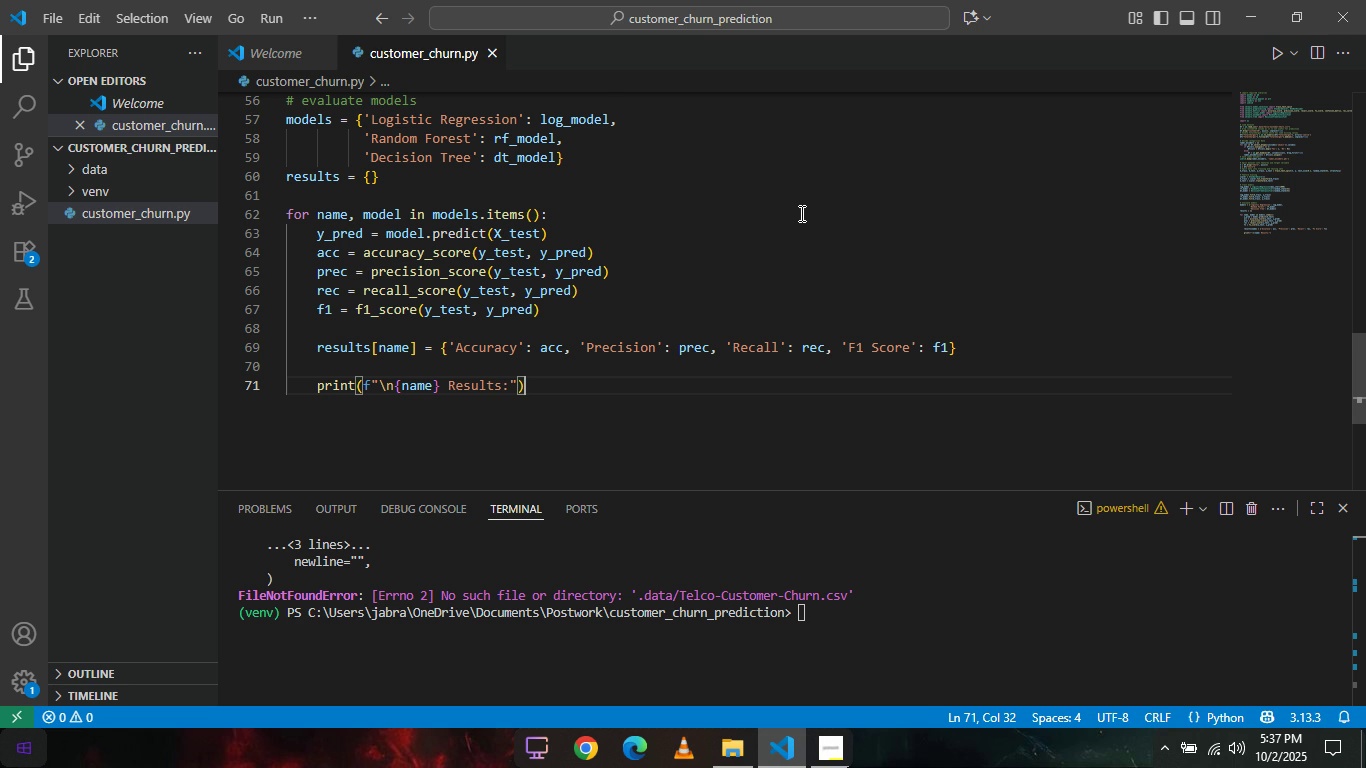 
key(Enter)
 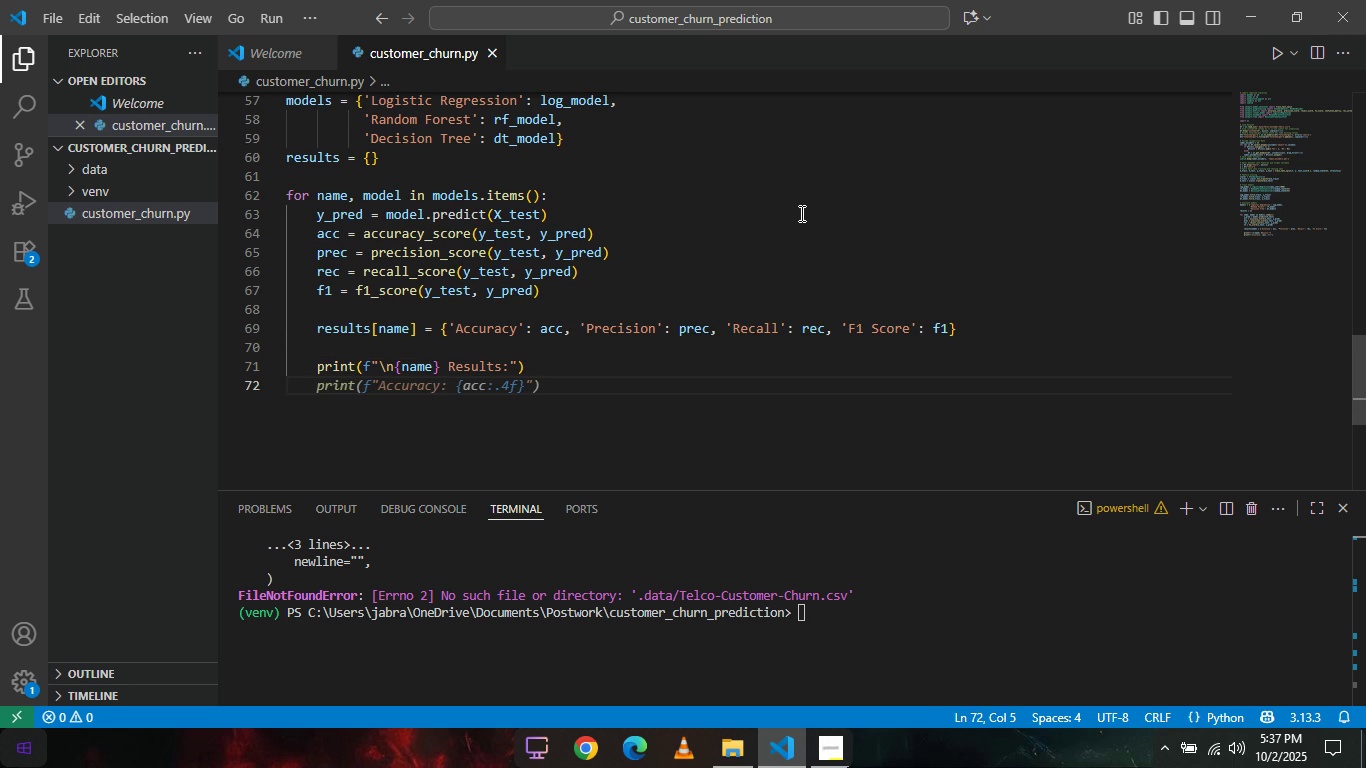 
wait(8.48)
 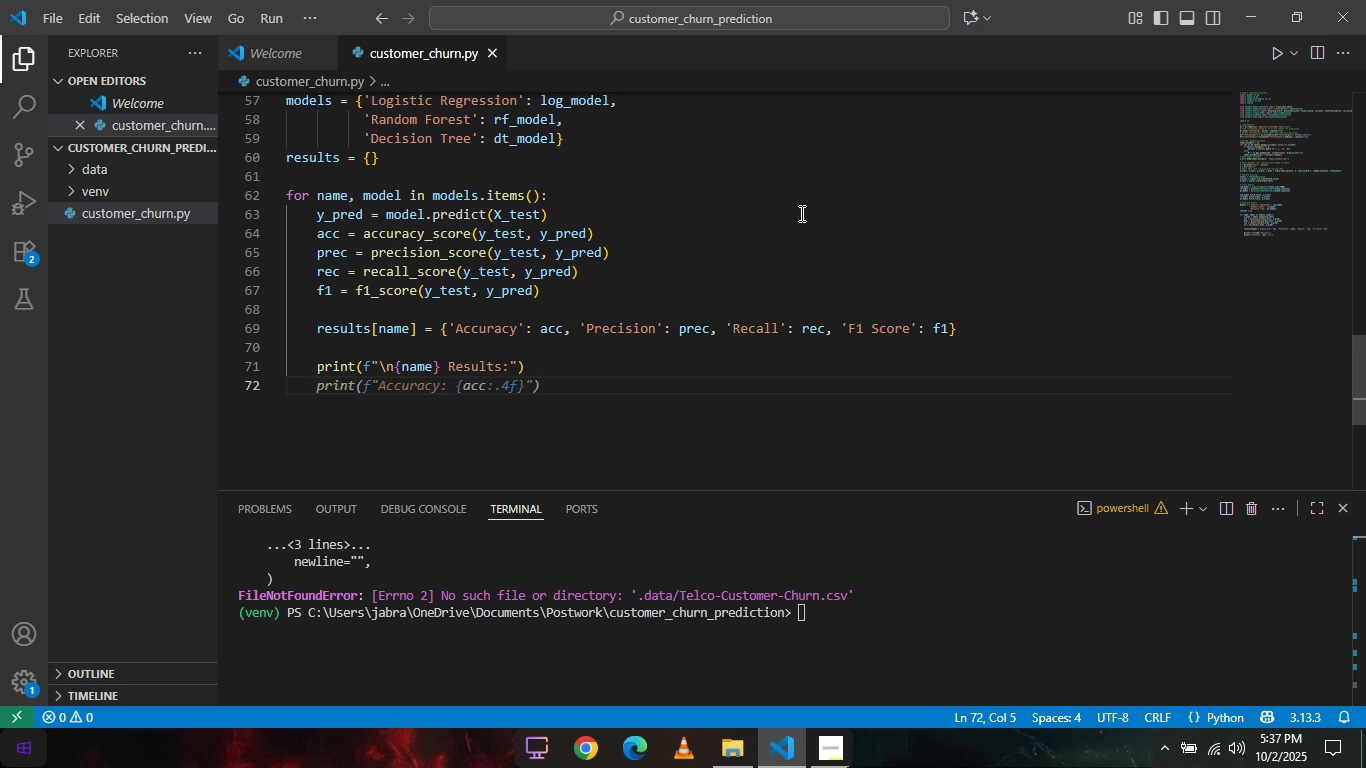 
key(Tab)
 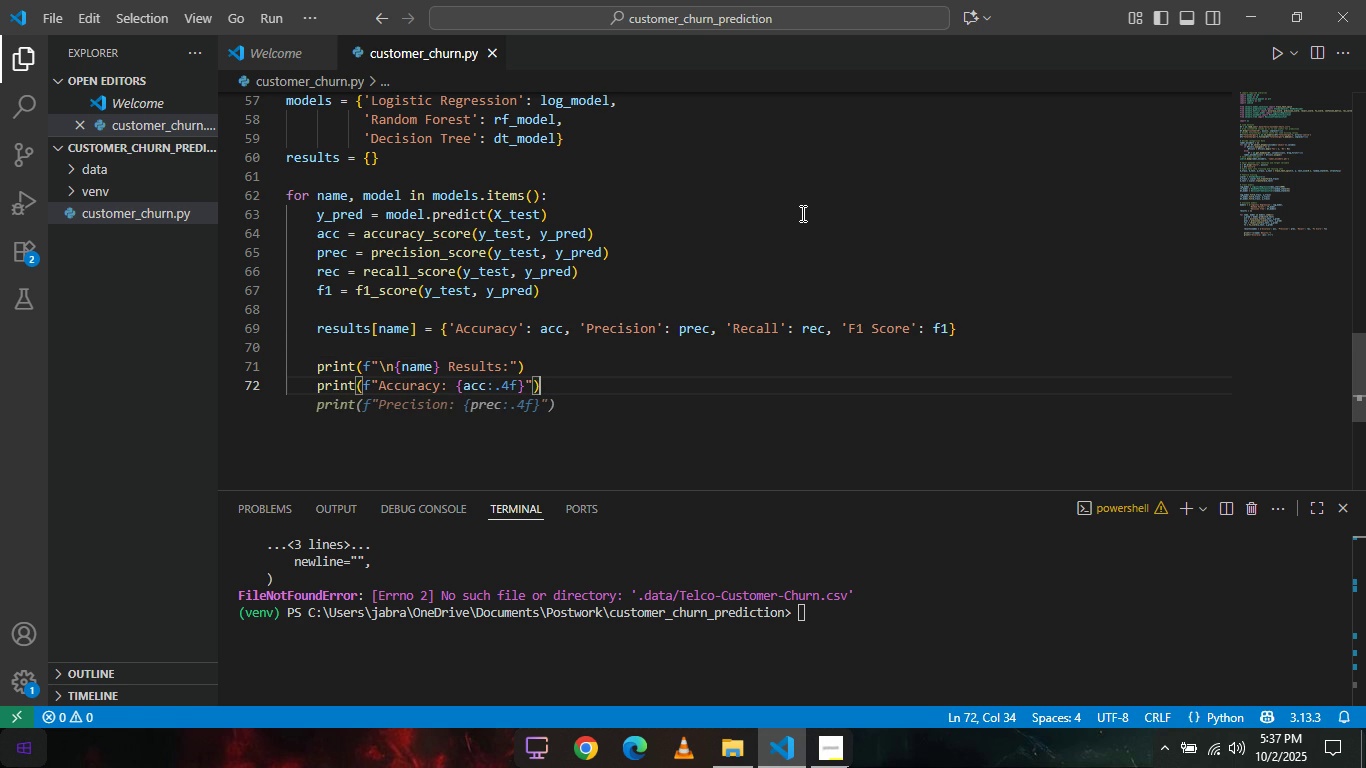 
wait(5.55)
 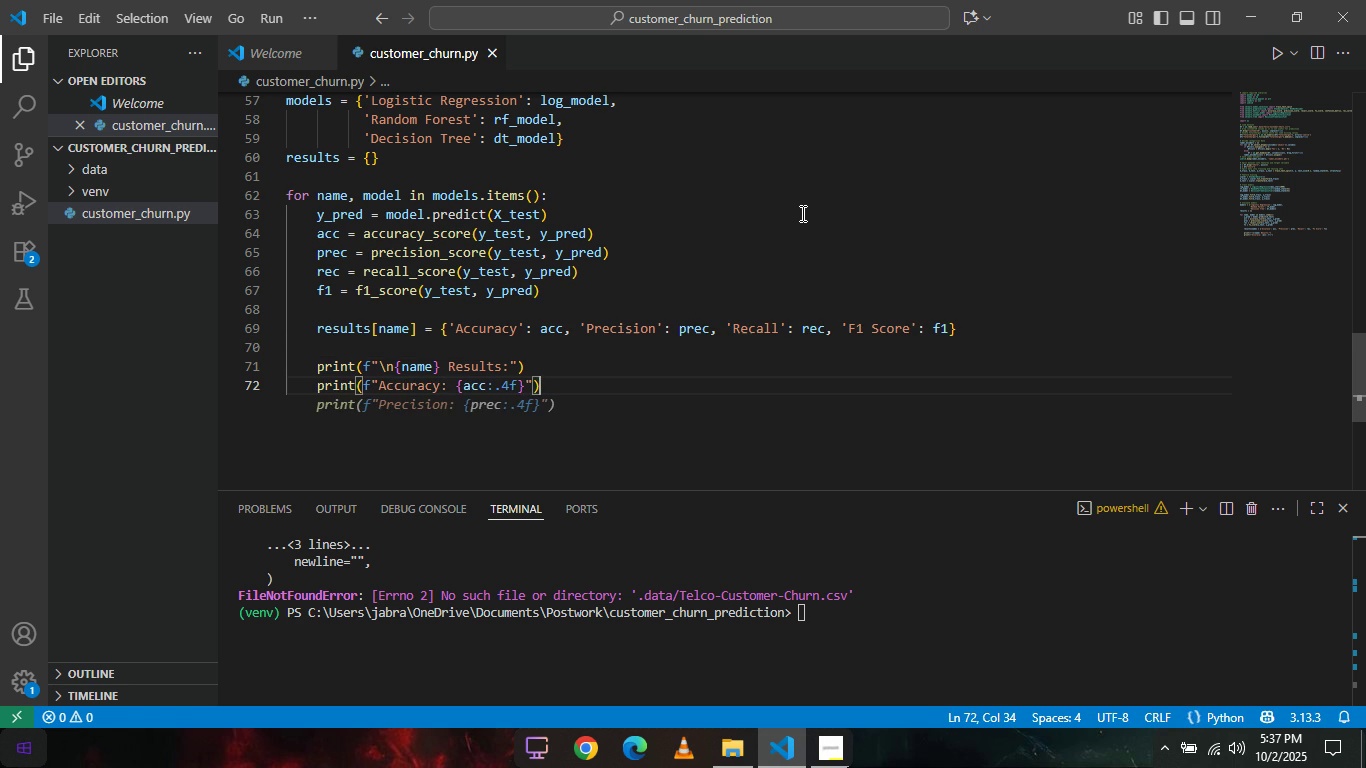 
key(ArrowLeft)
 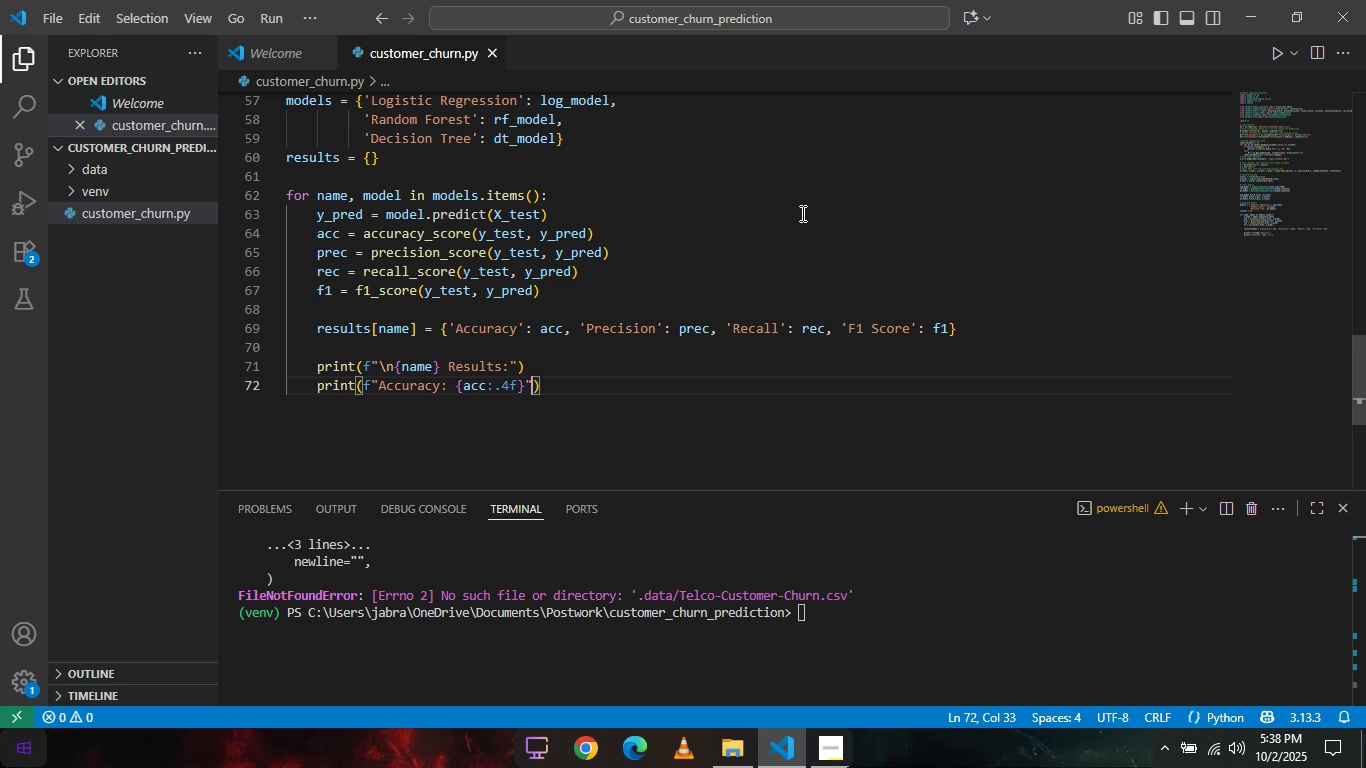 
key(ArrowLeft)
 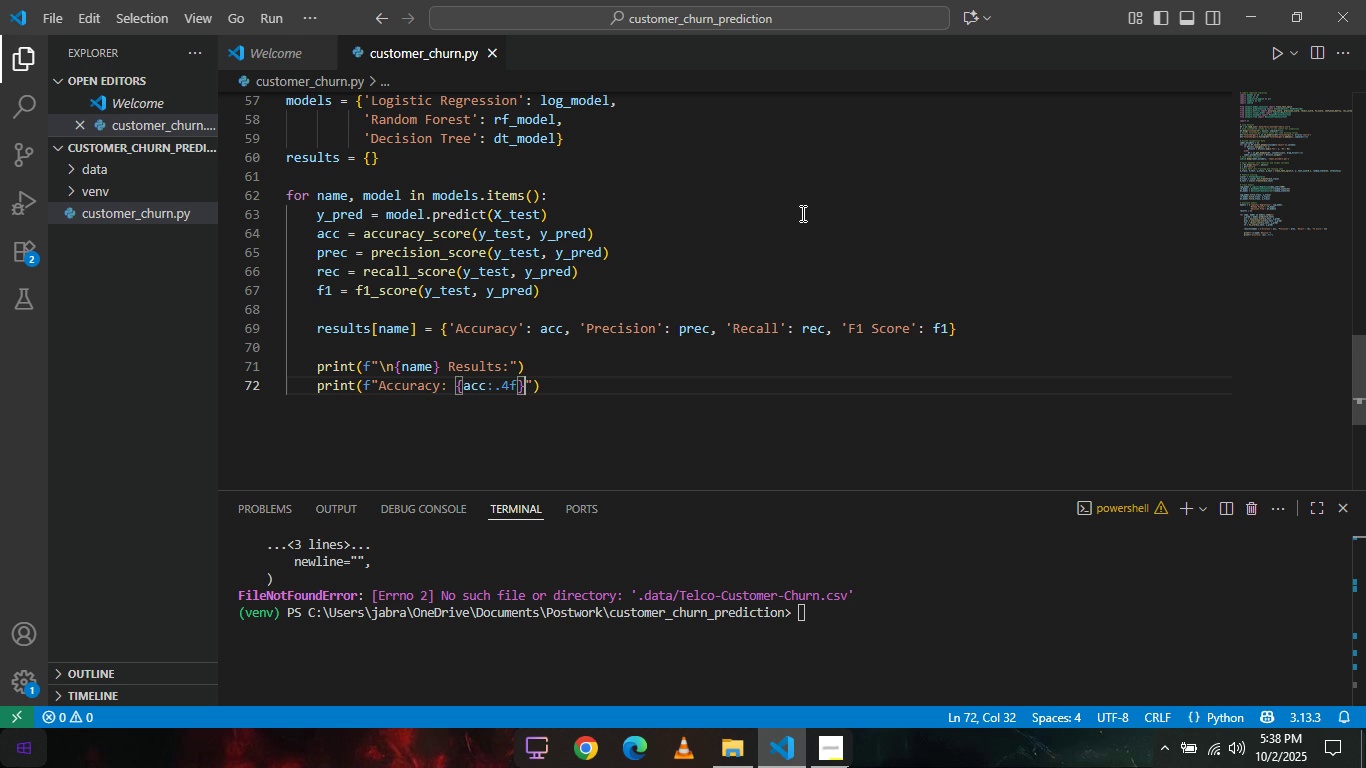 
wait(5.24)
 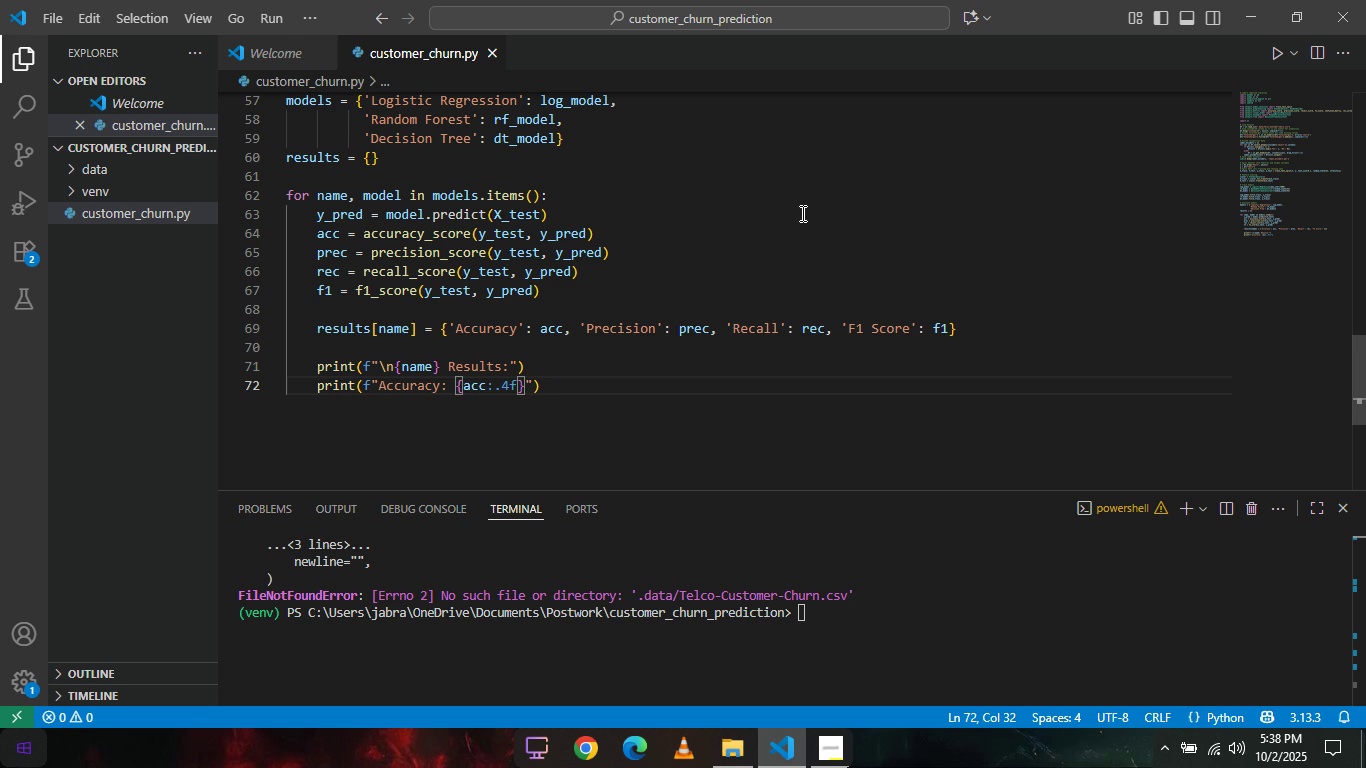 
key(Comma)
 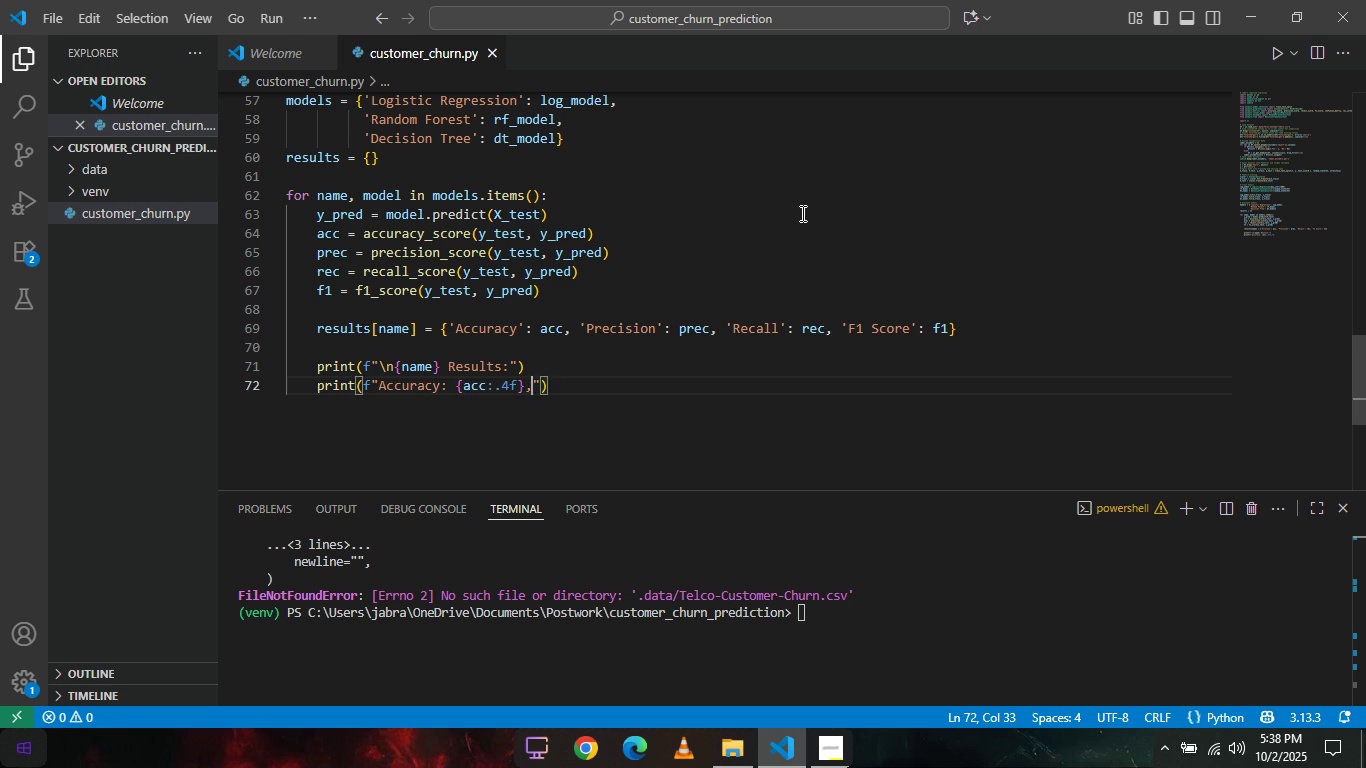 
key(Space)
 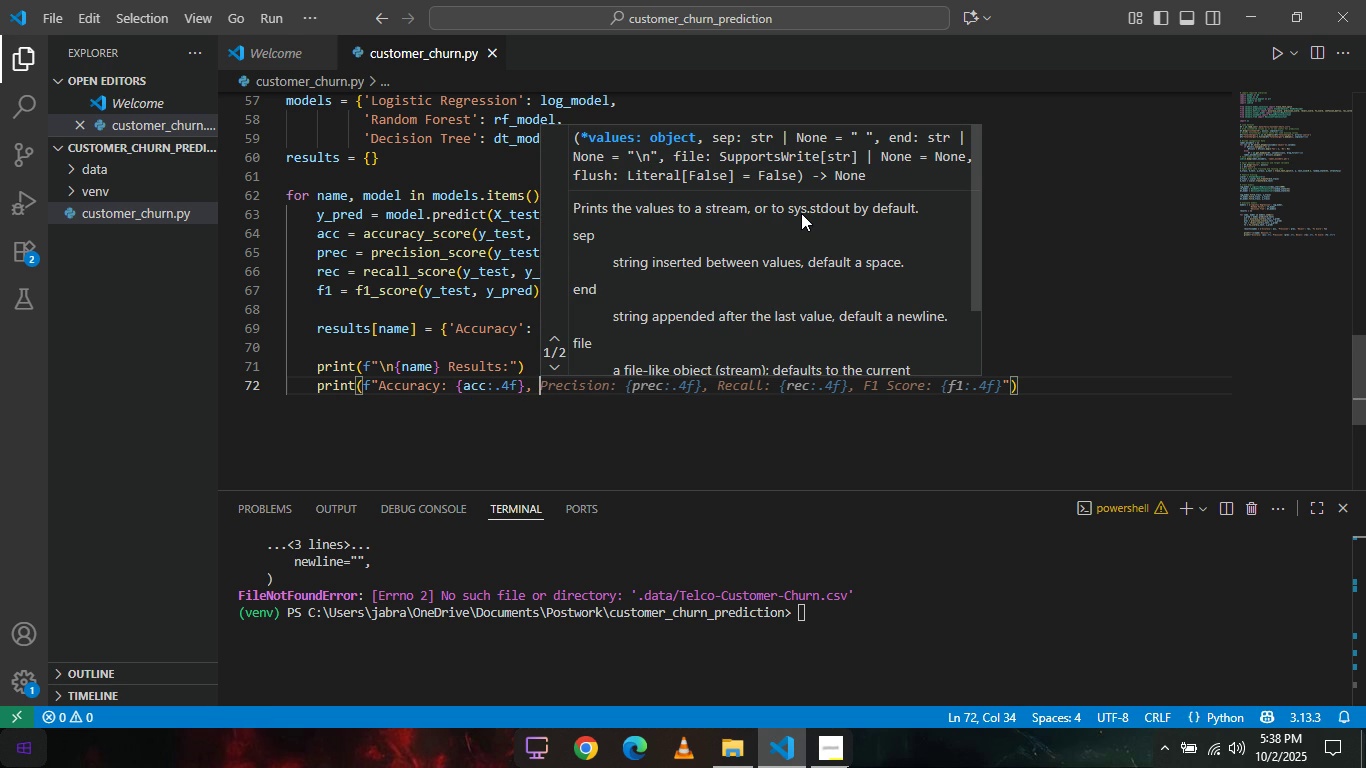 
wait(8.16)
 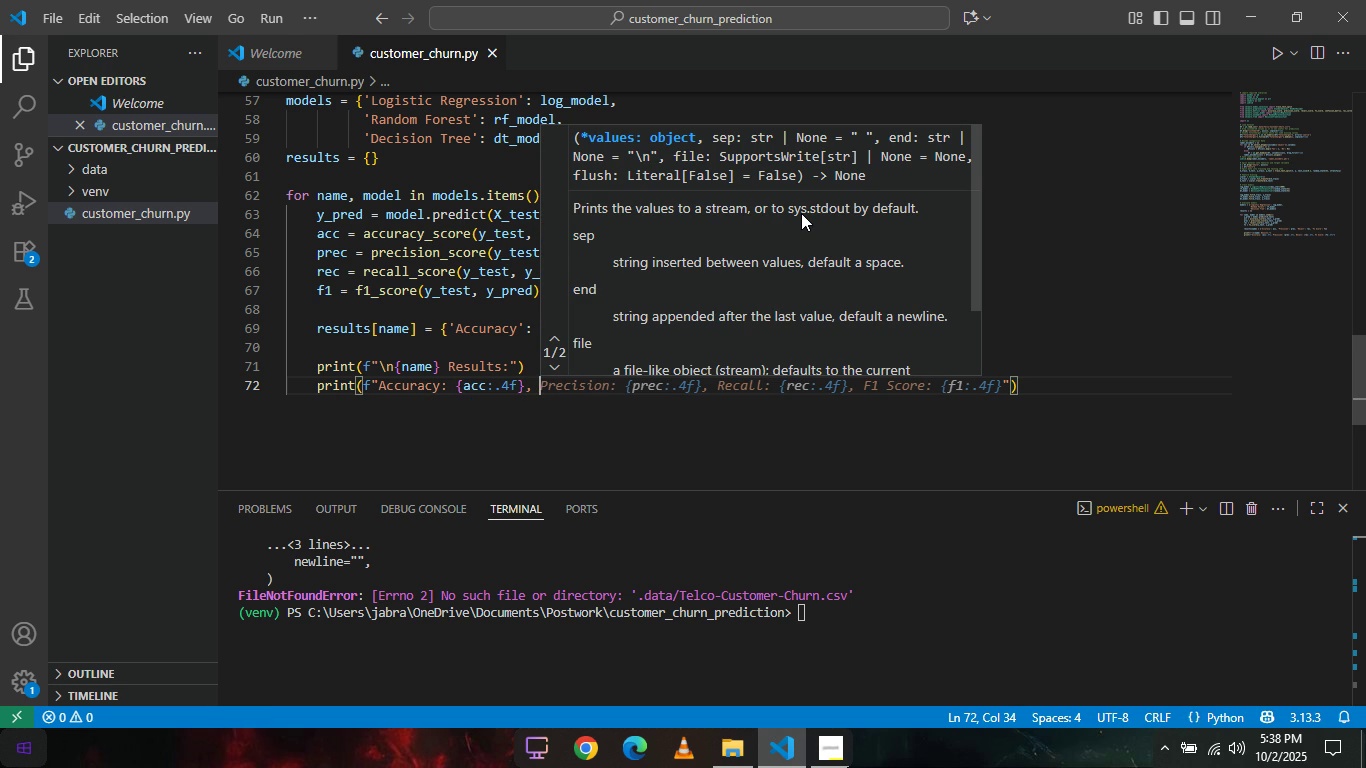 
key(Tab)
 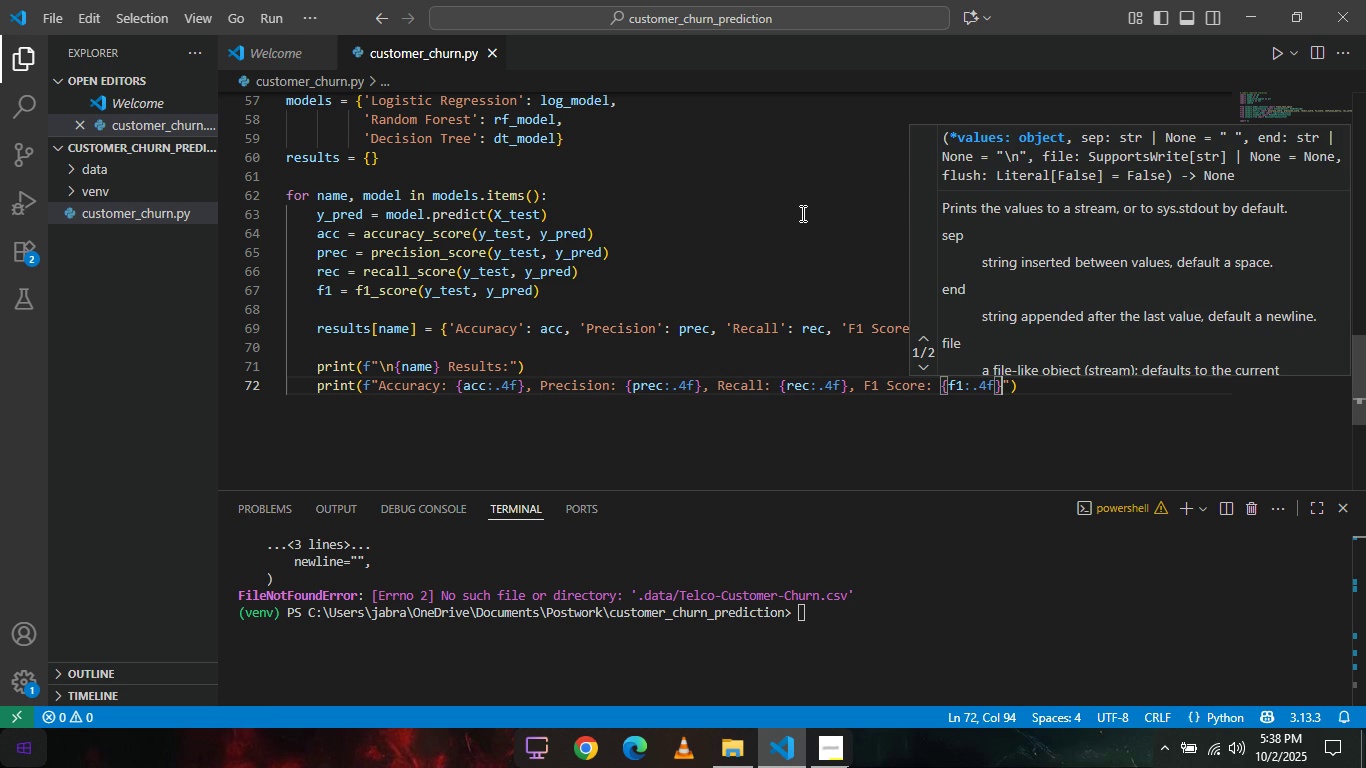 
key(ArrowRight)
 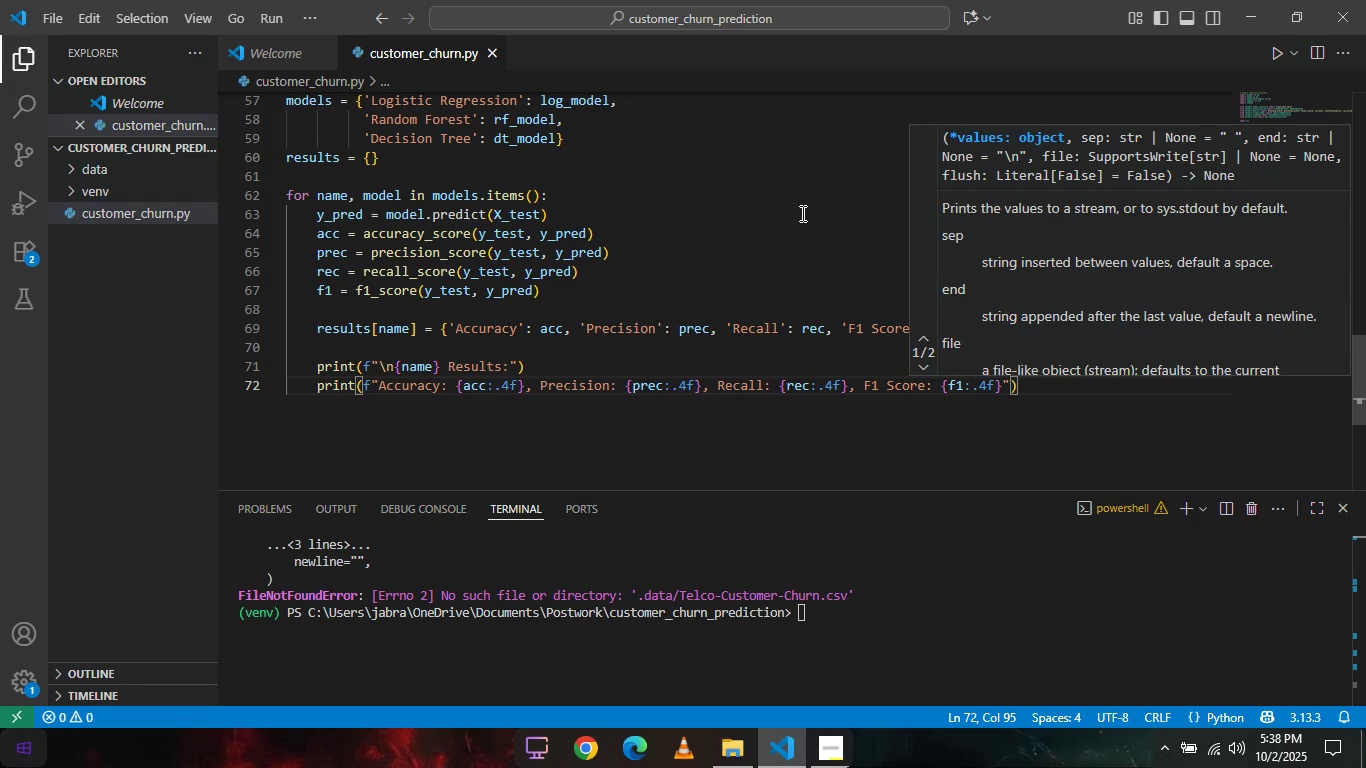 
key(ArrowRight)
 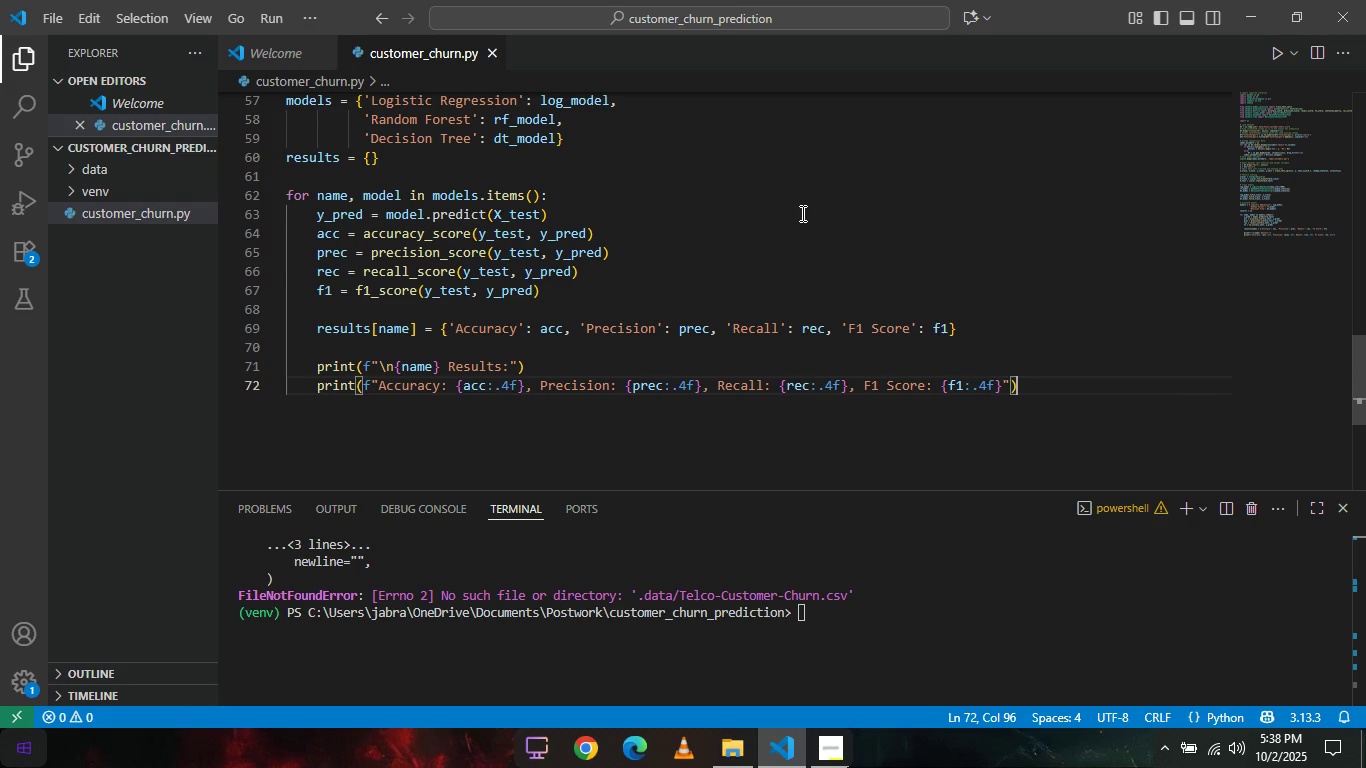 
key(Enter)
 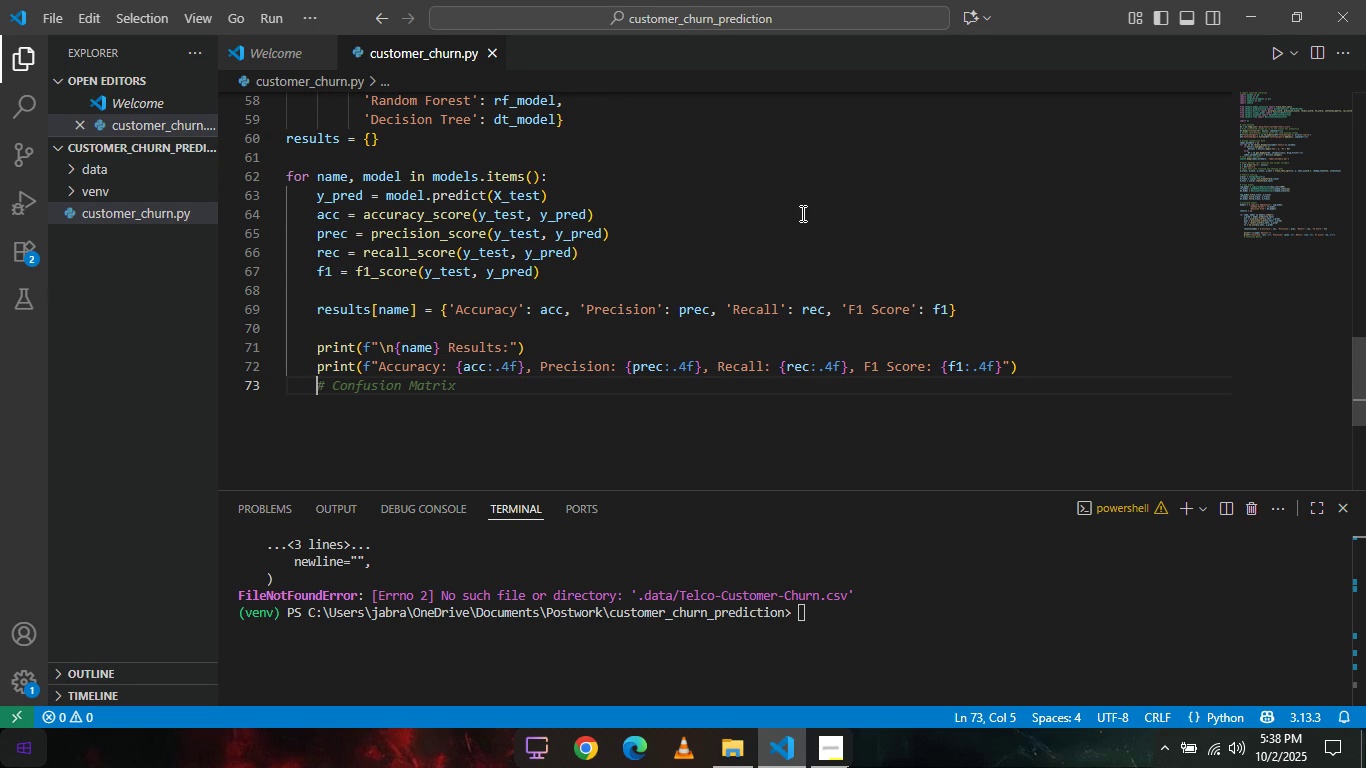 
wait(13.26)
 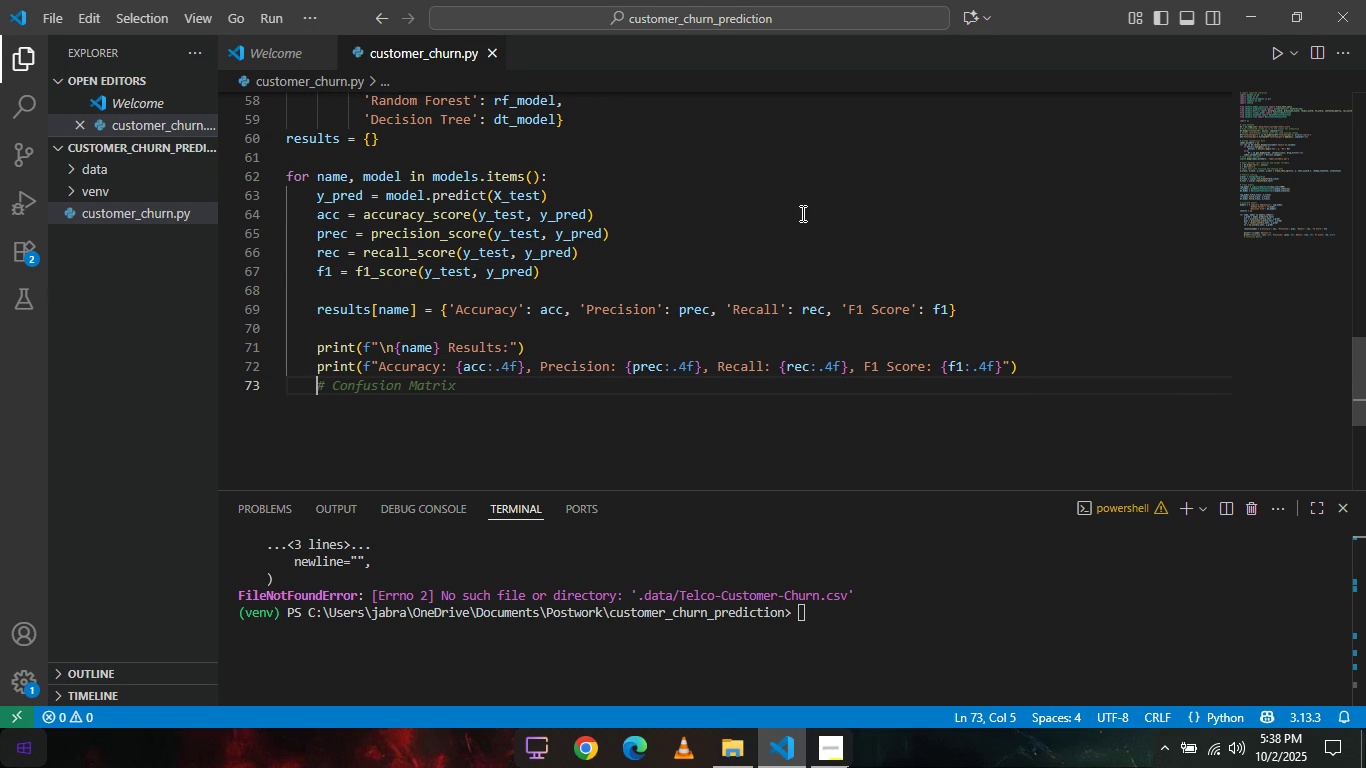 
key(Enter)
 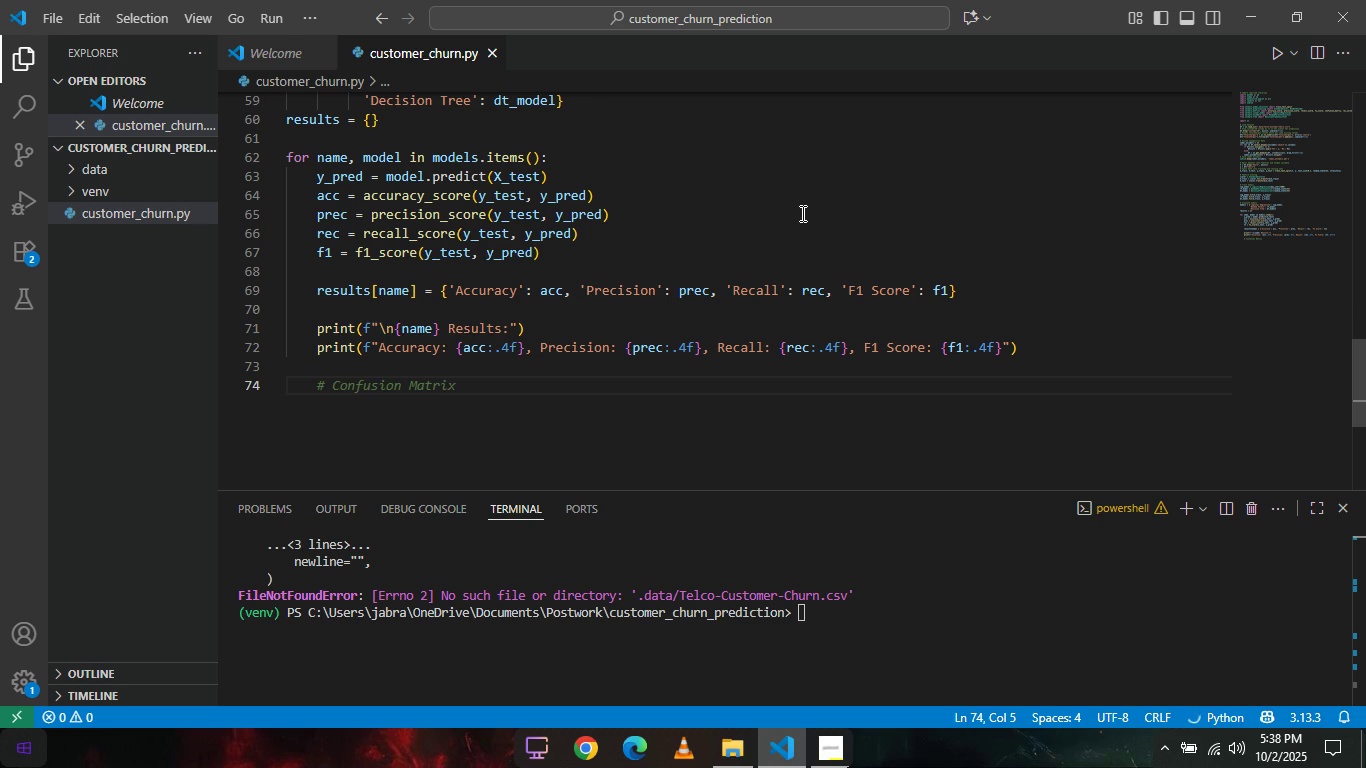 
key(Backspace)